 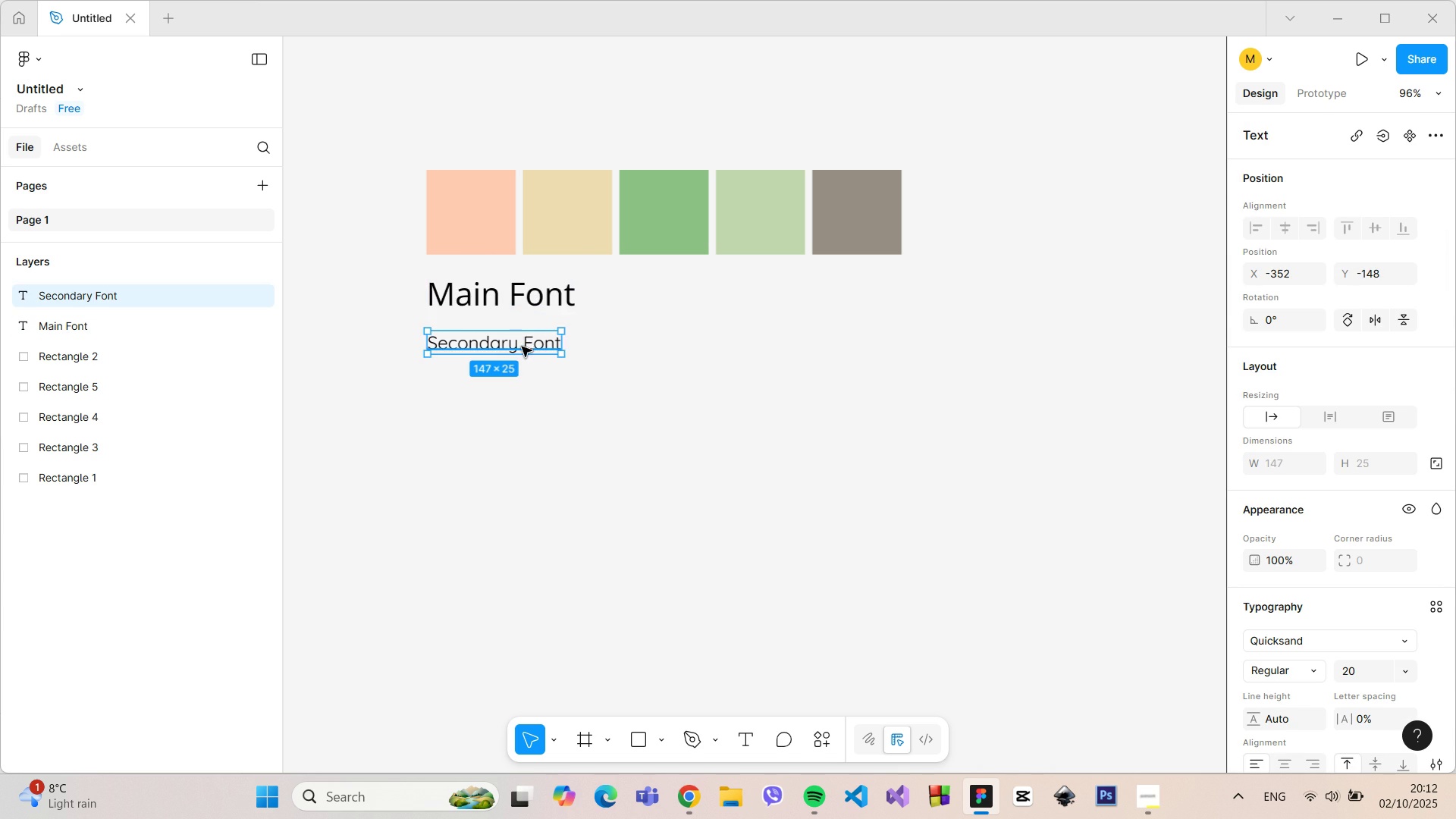 
double_click([572, 300])
 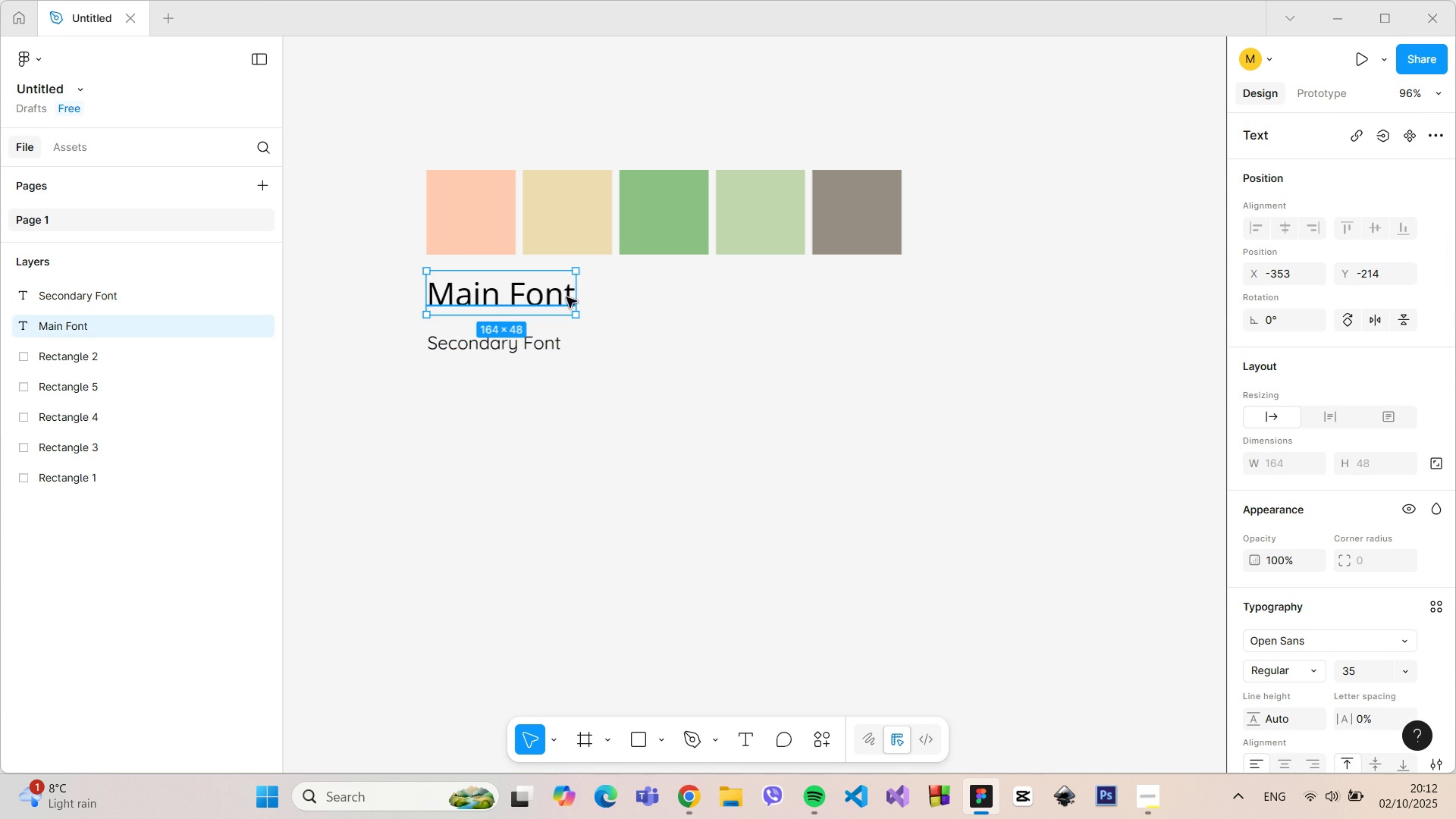 
triple_click([566, 297])
 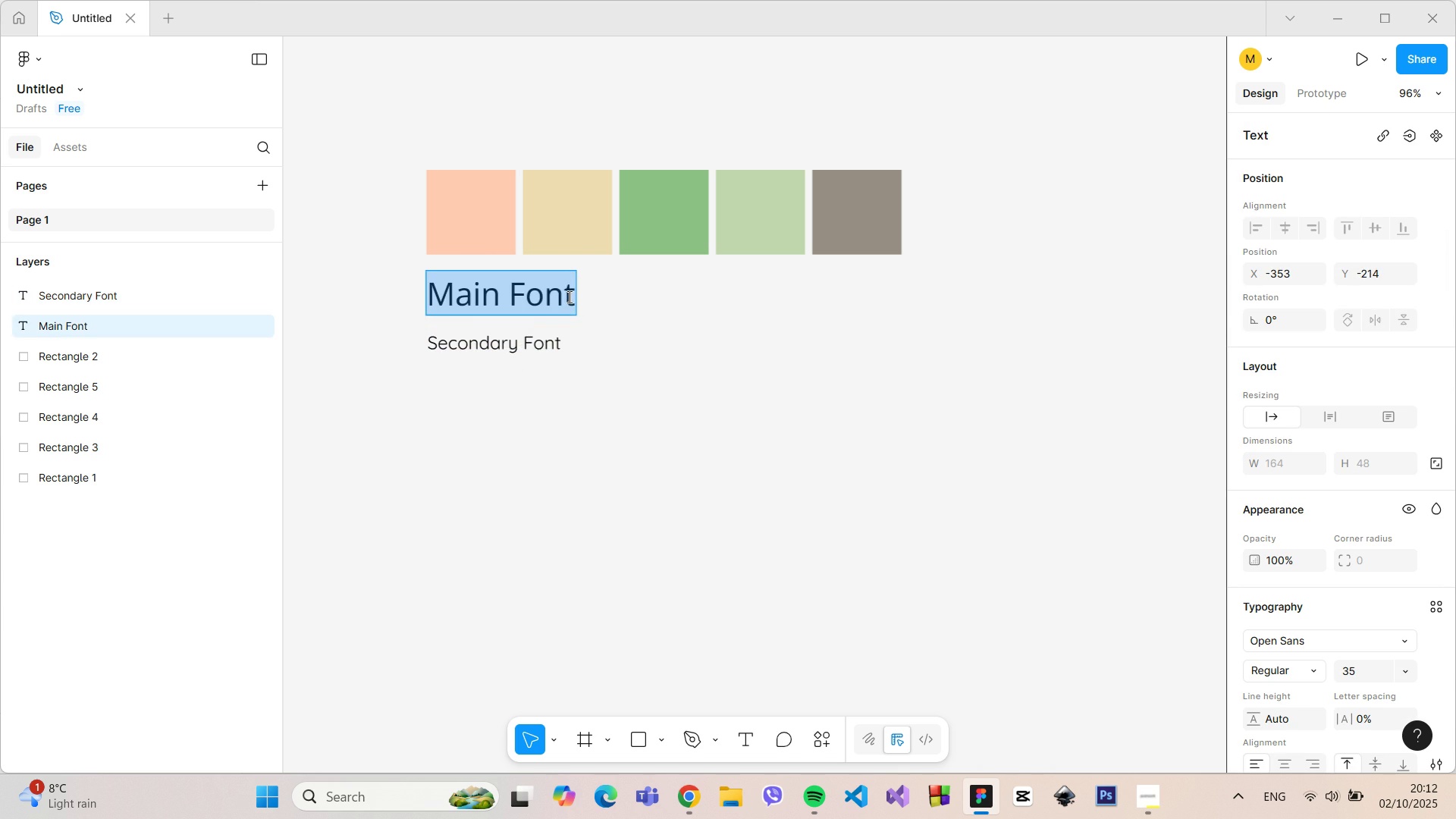 
triple_click([568, 297])
 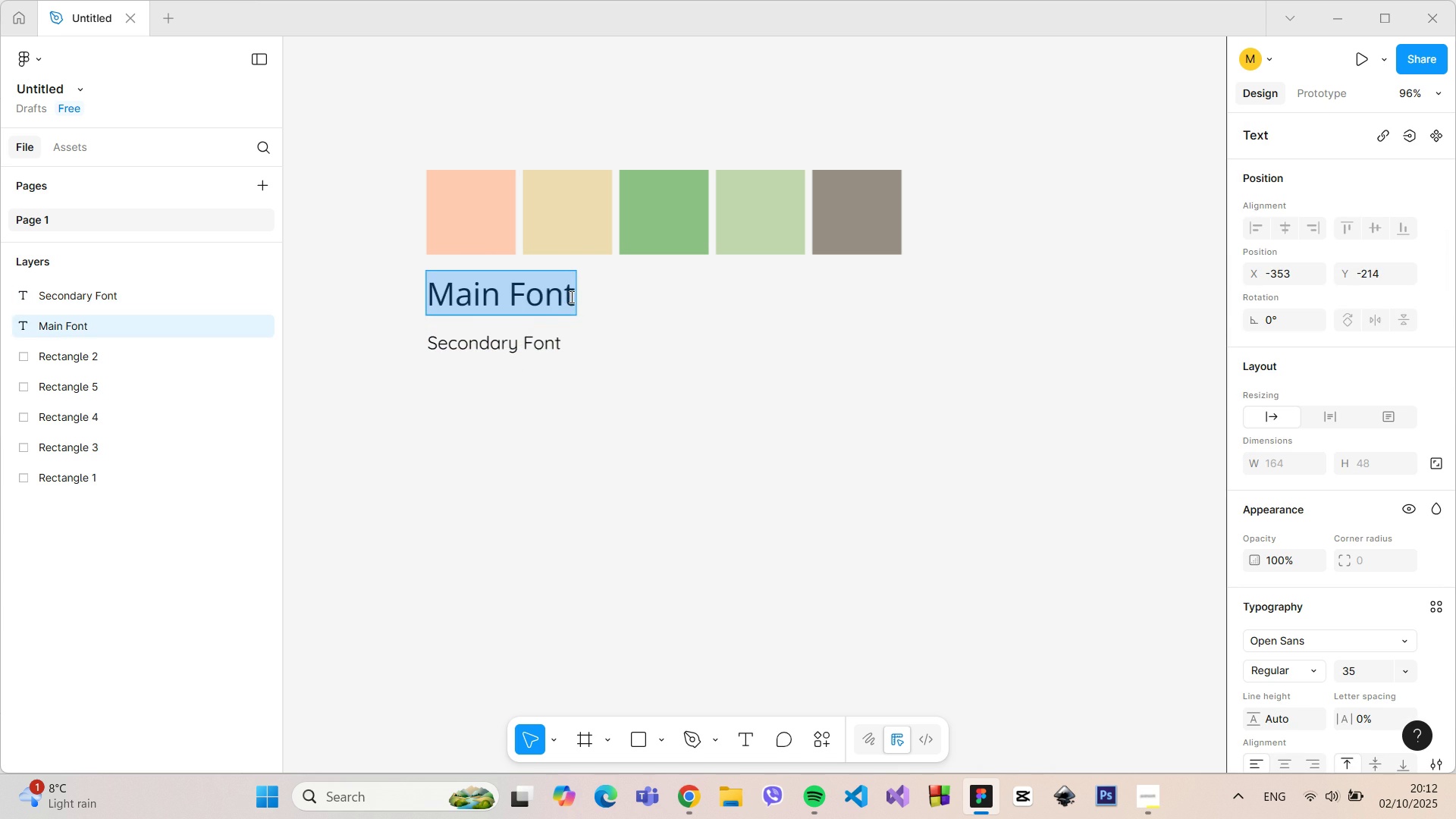 
triple_click([570, 297])
 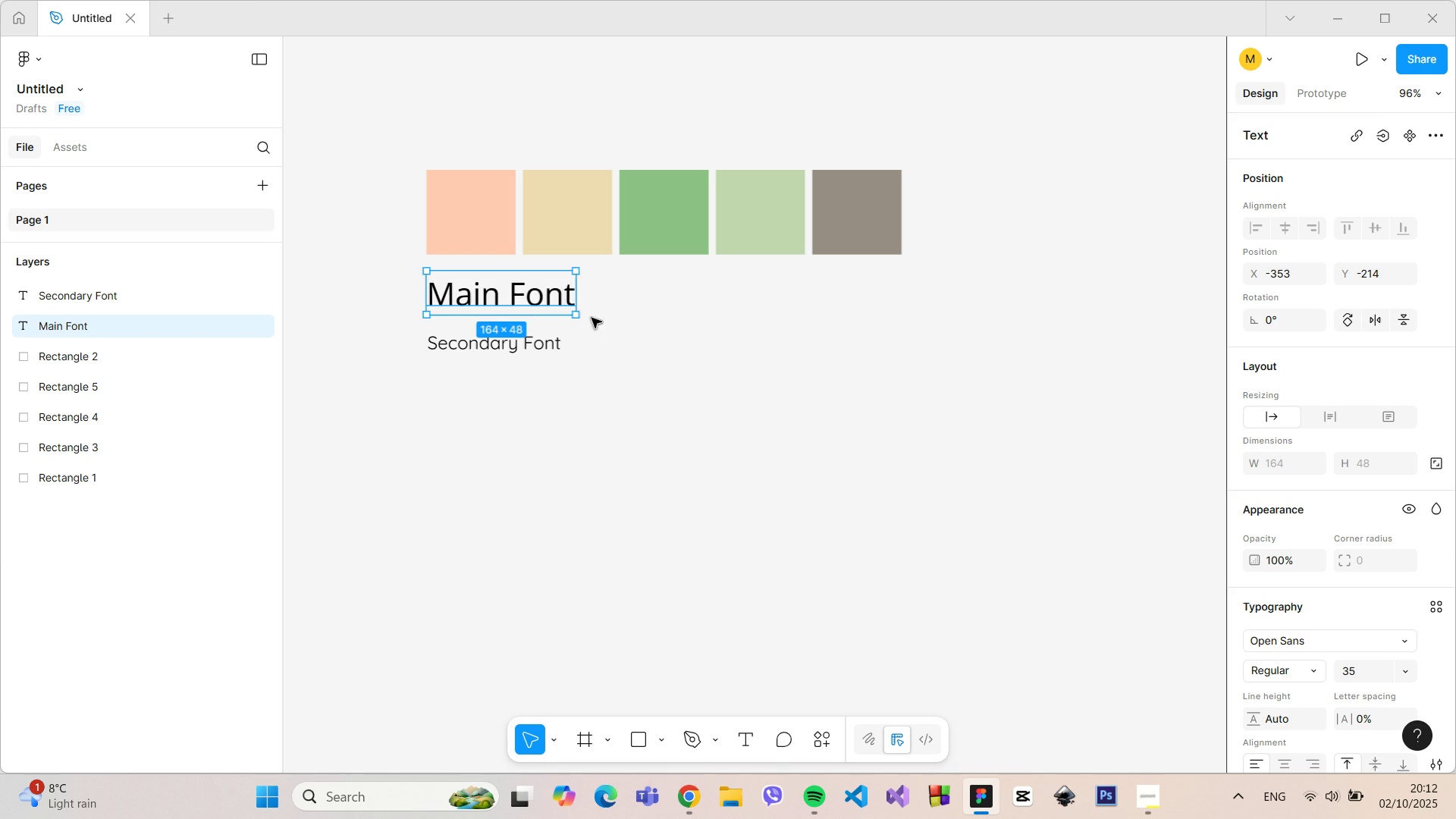 
triple_click([592, 318])
 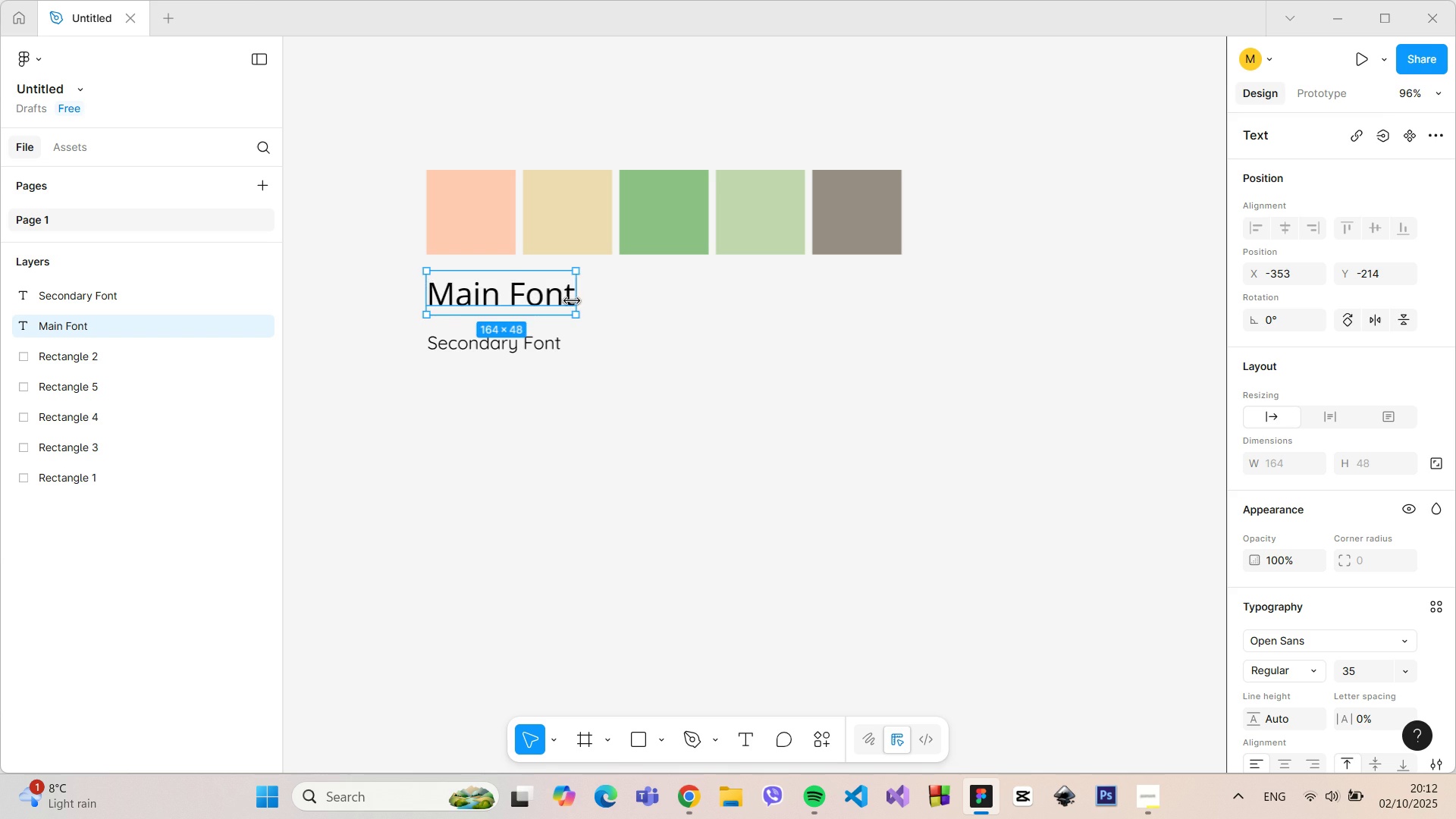 
triple_click([572, 301])
 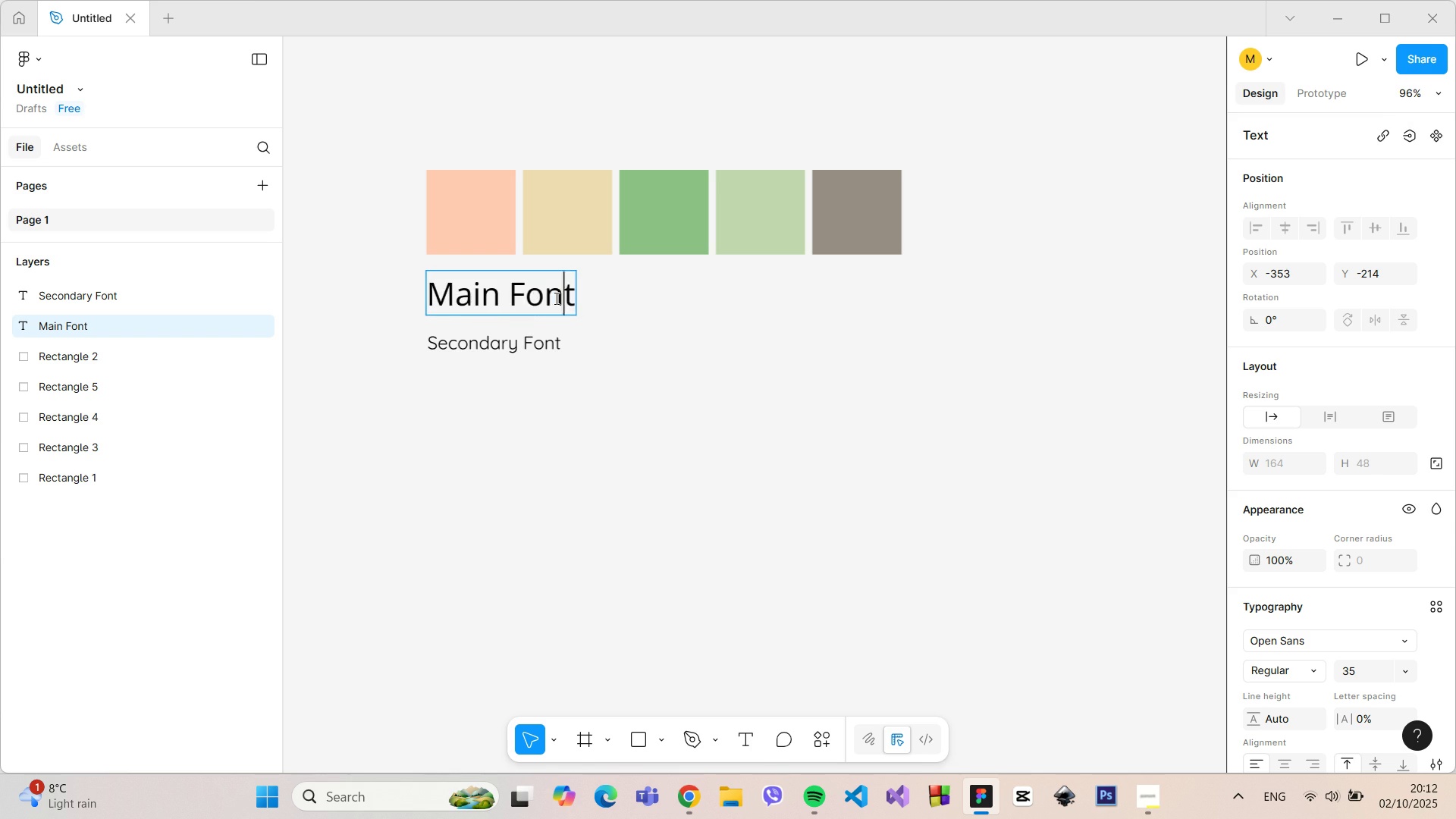 
triple_click([555, 298])
 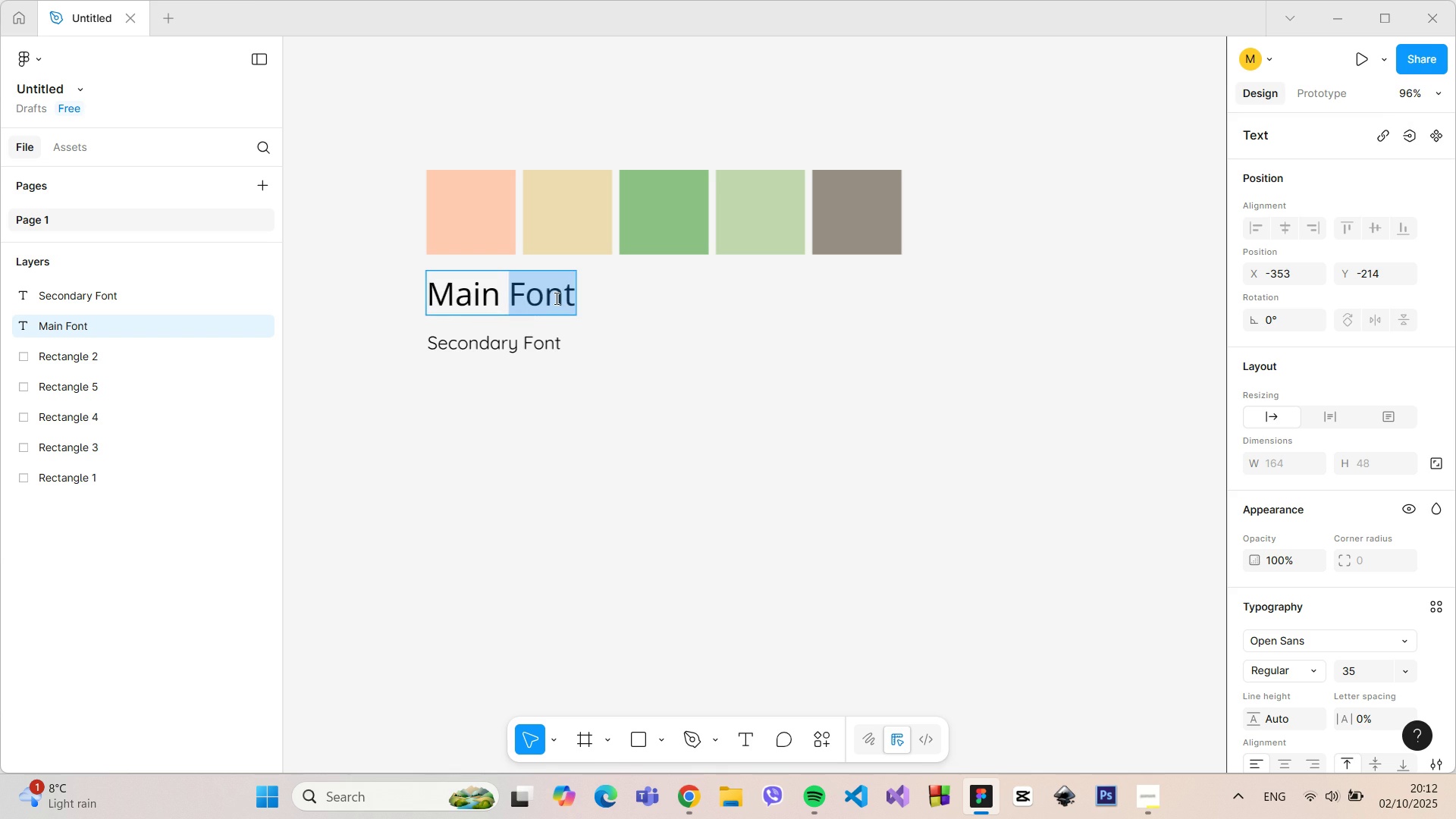 
triple_click([555, 298])
 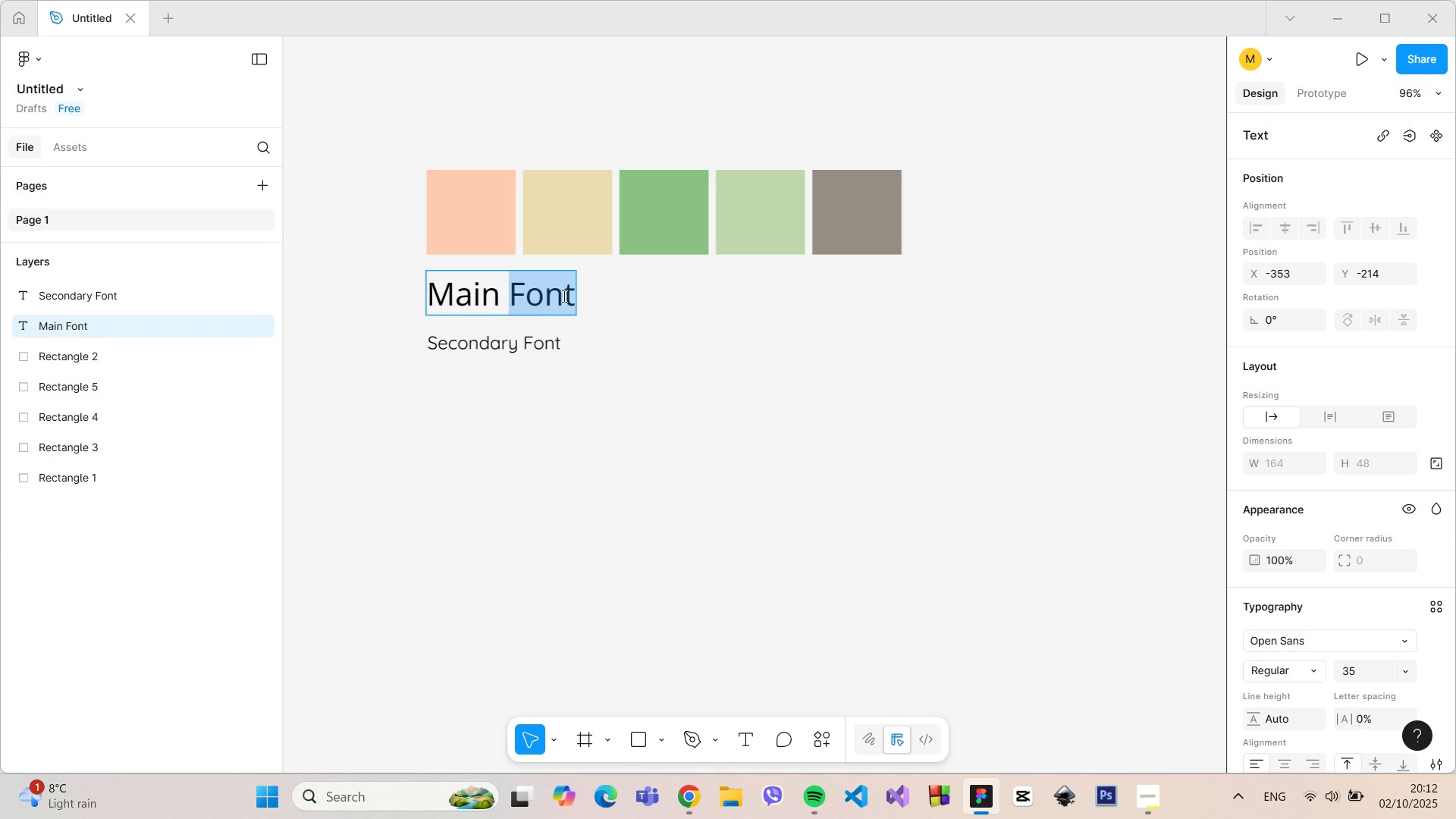 
left_click([563, 296])
 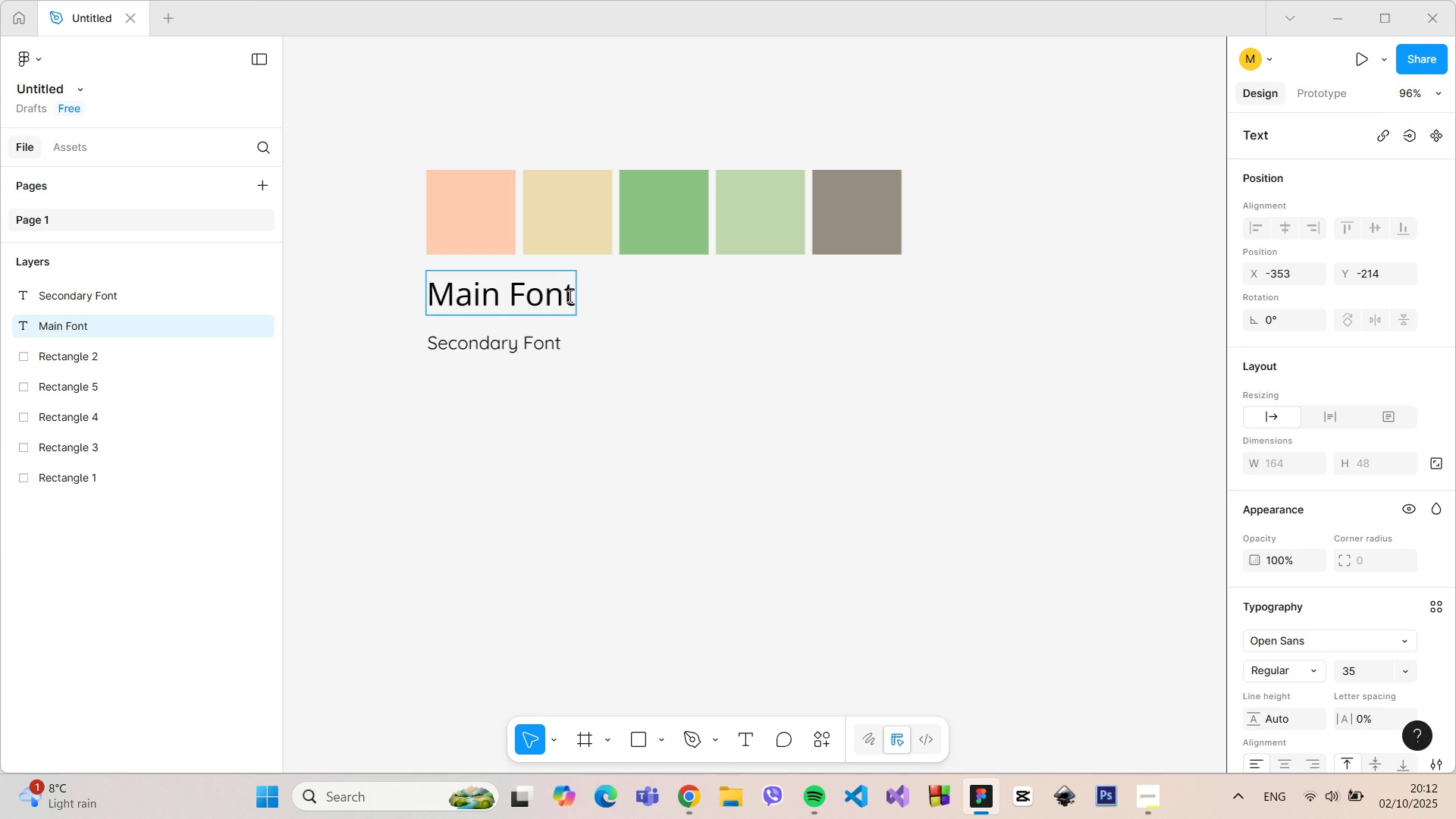 
left_click([569, 296])
 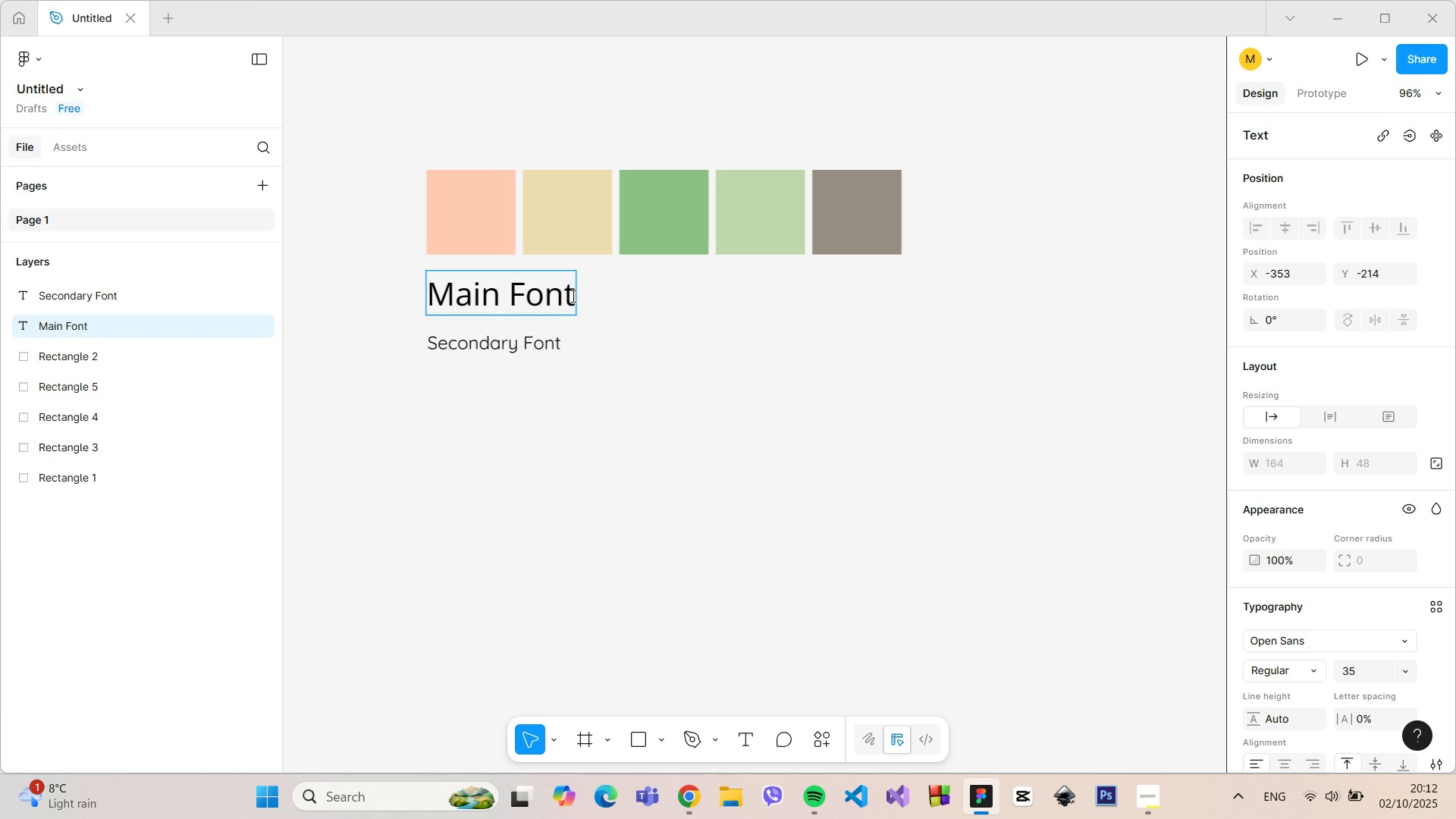 
left_click([572, 296])
 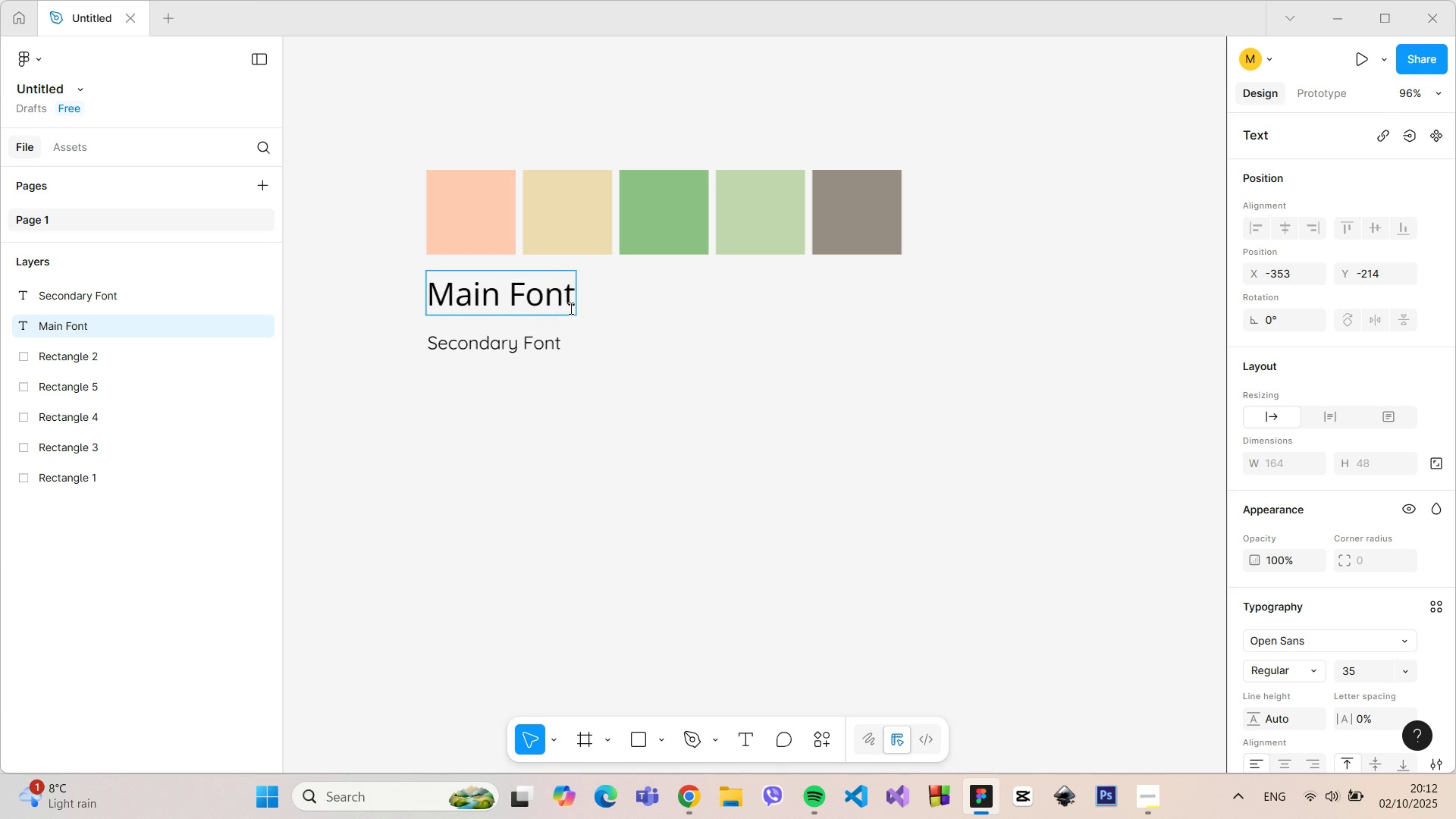 
type(: Open Sans)